 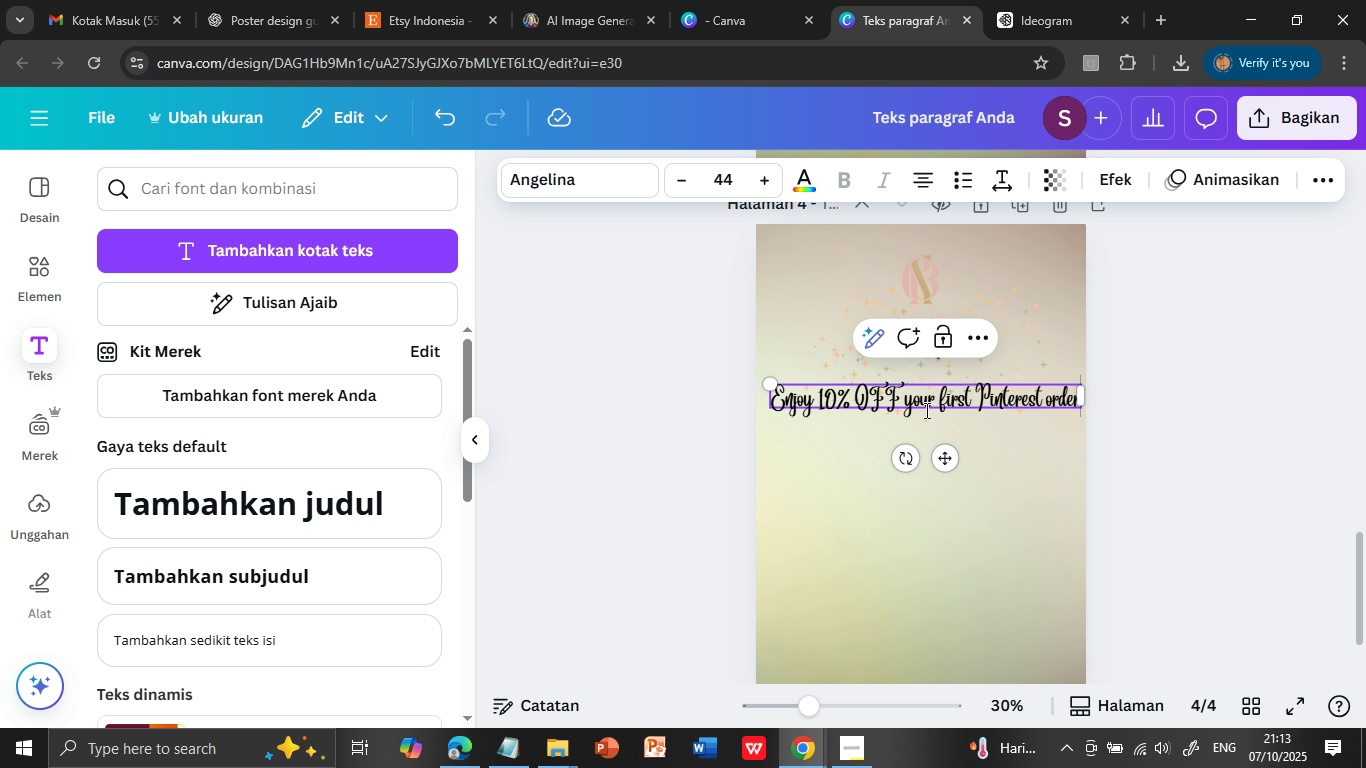 
left_click([902, 399])
 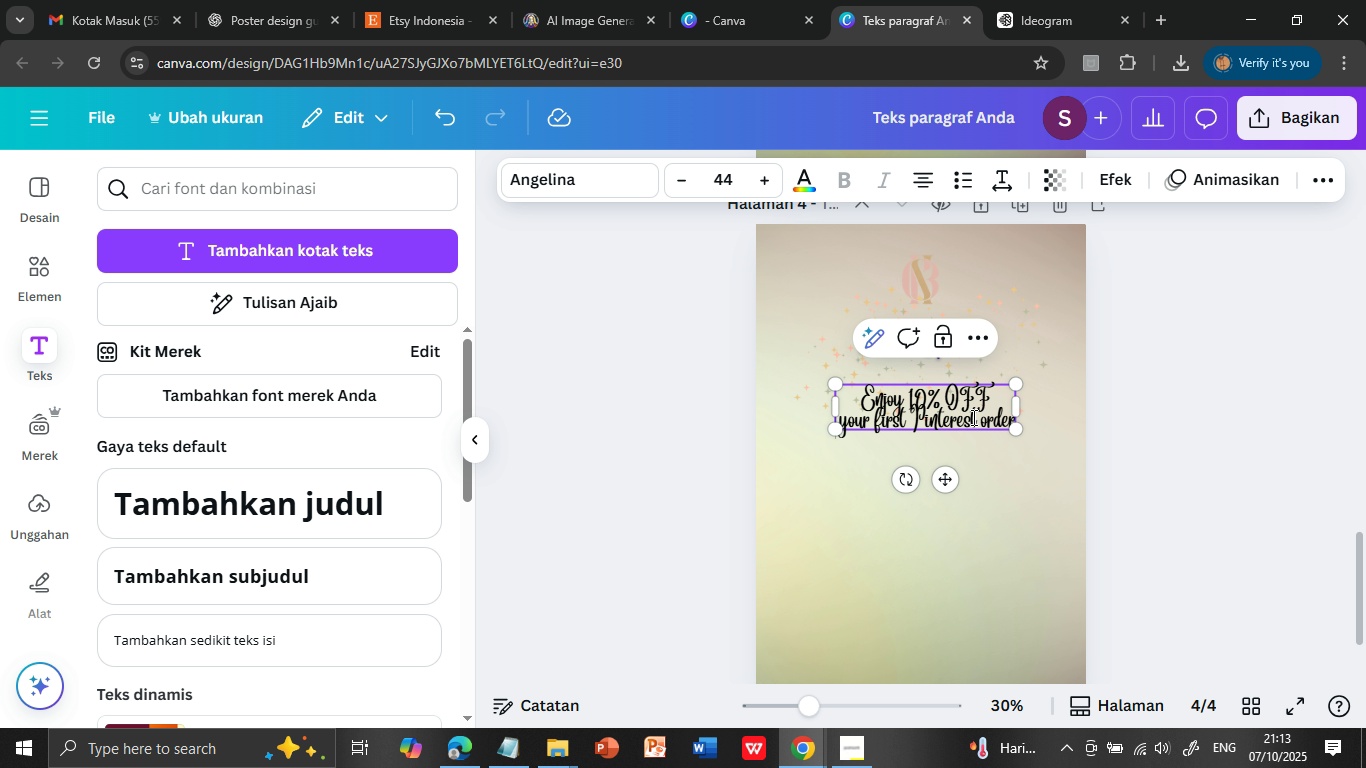 
key(Enter)
 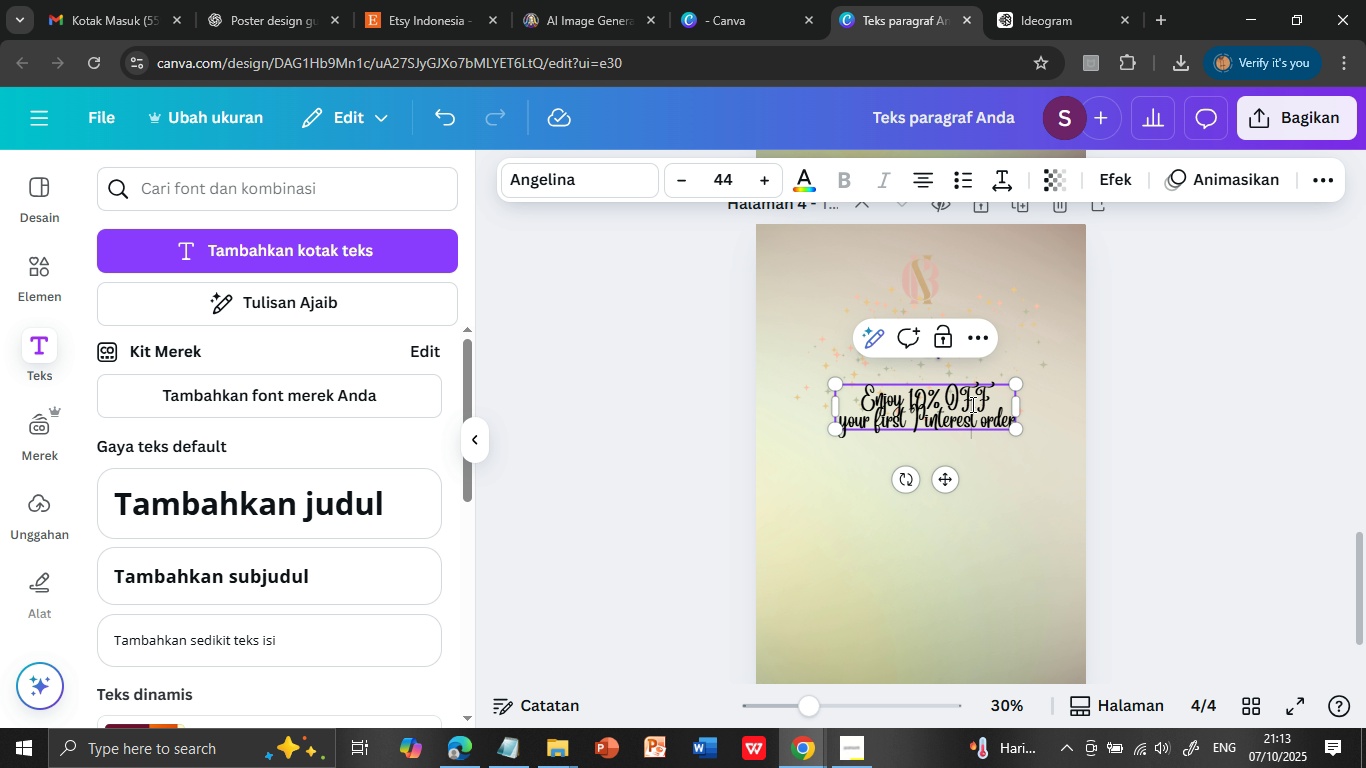 
double_click([971, 404])
 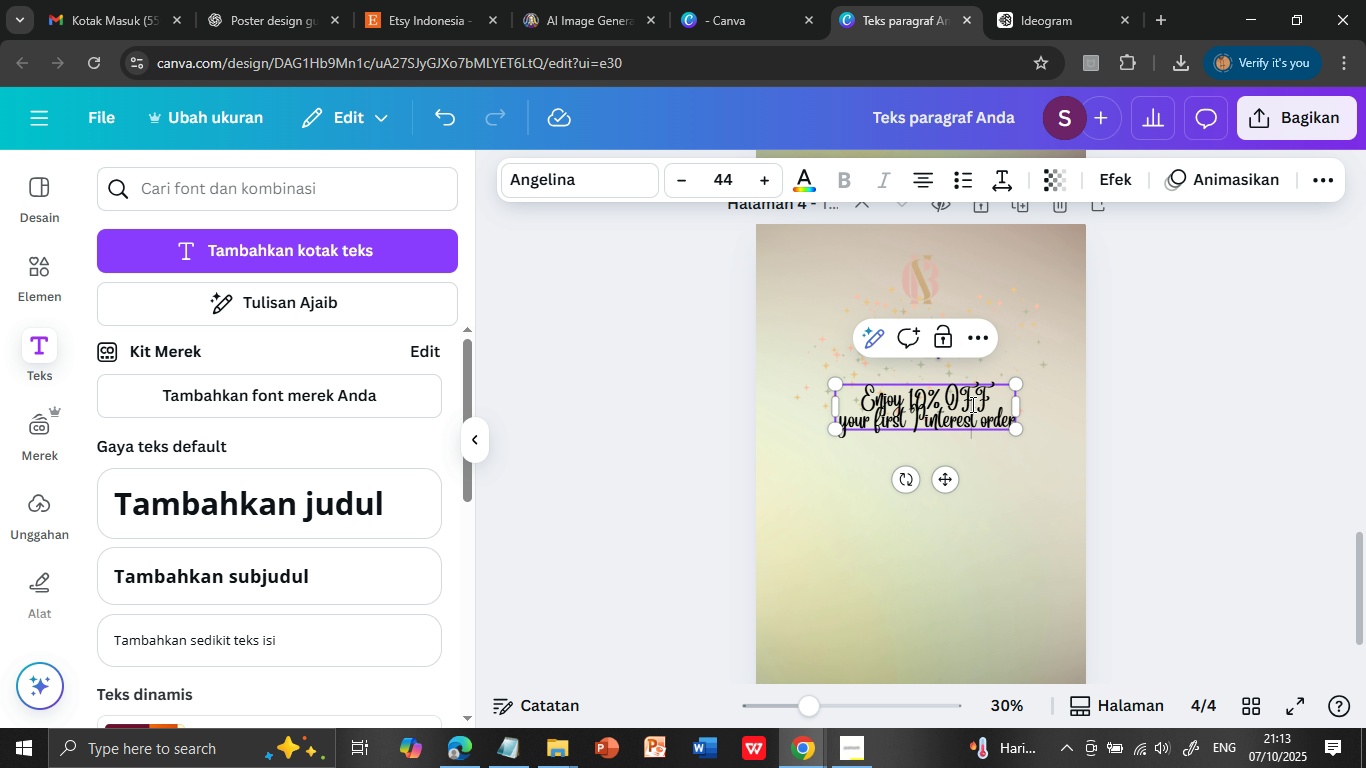 
triple_click([971, 404])
 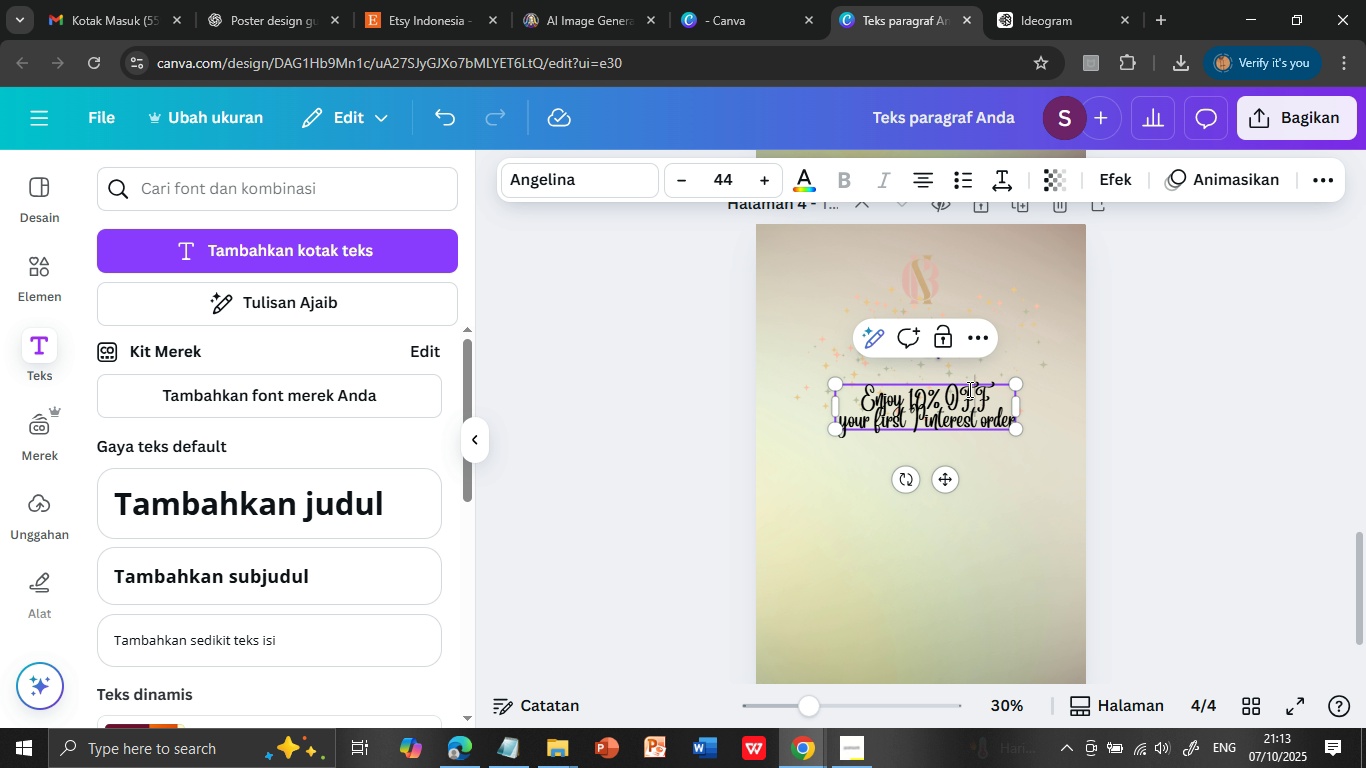 
double_click([968, 389])
 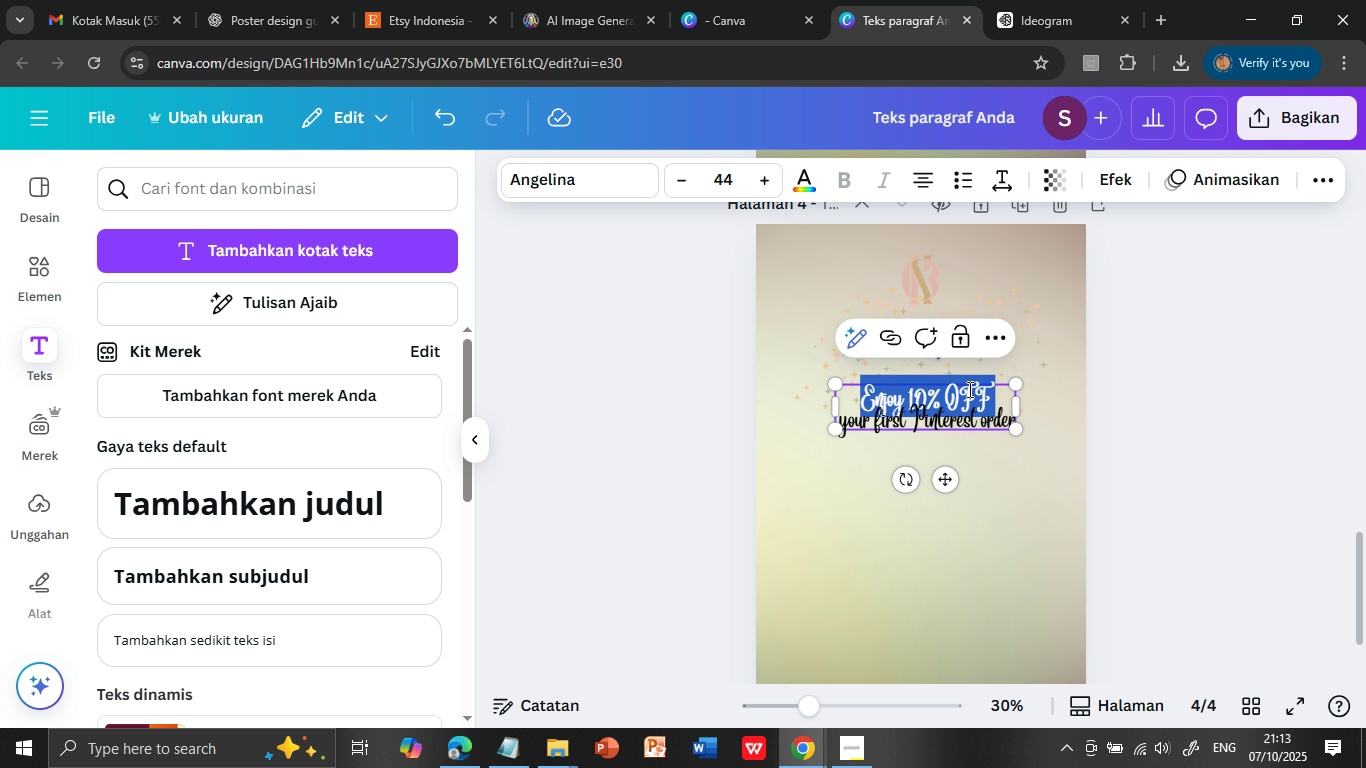 
triple_click([968, 389])